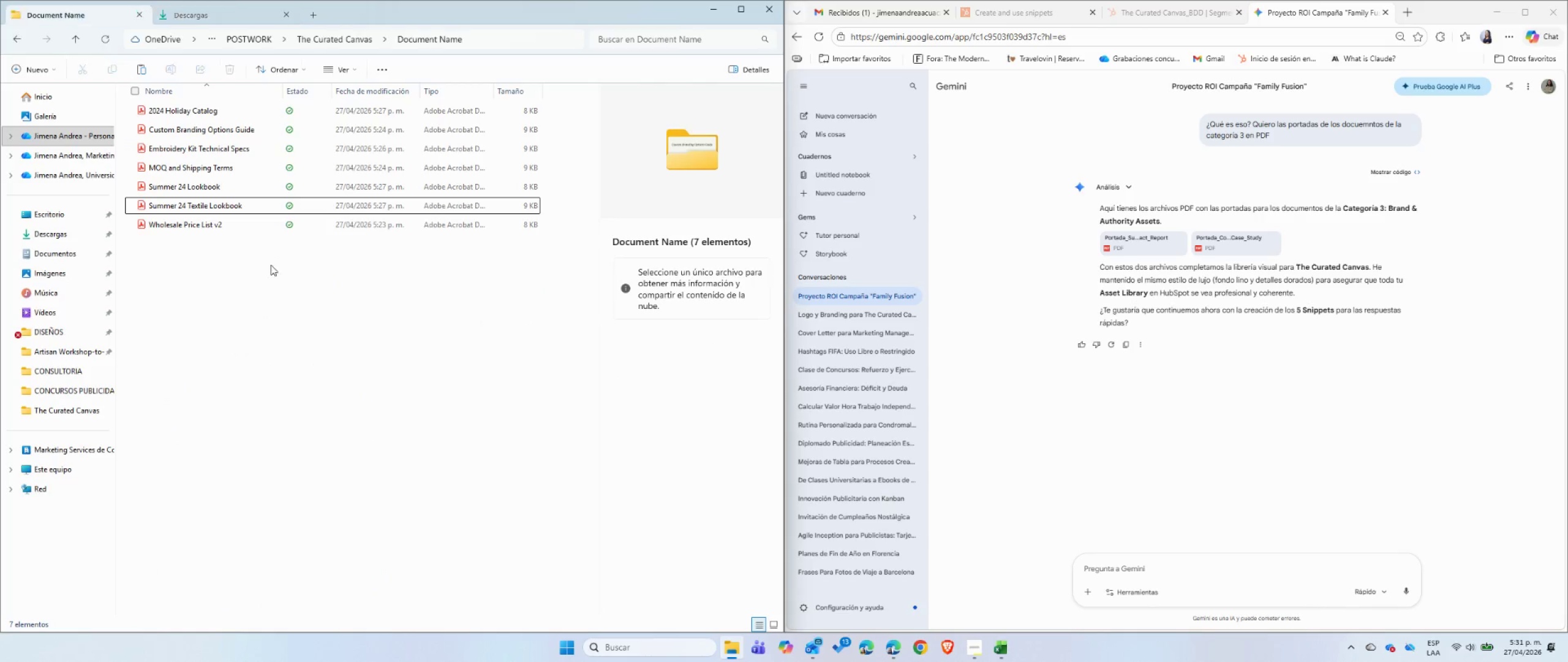 
double_click([322, 326])
 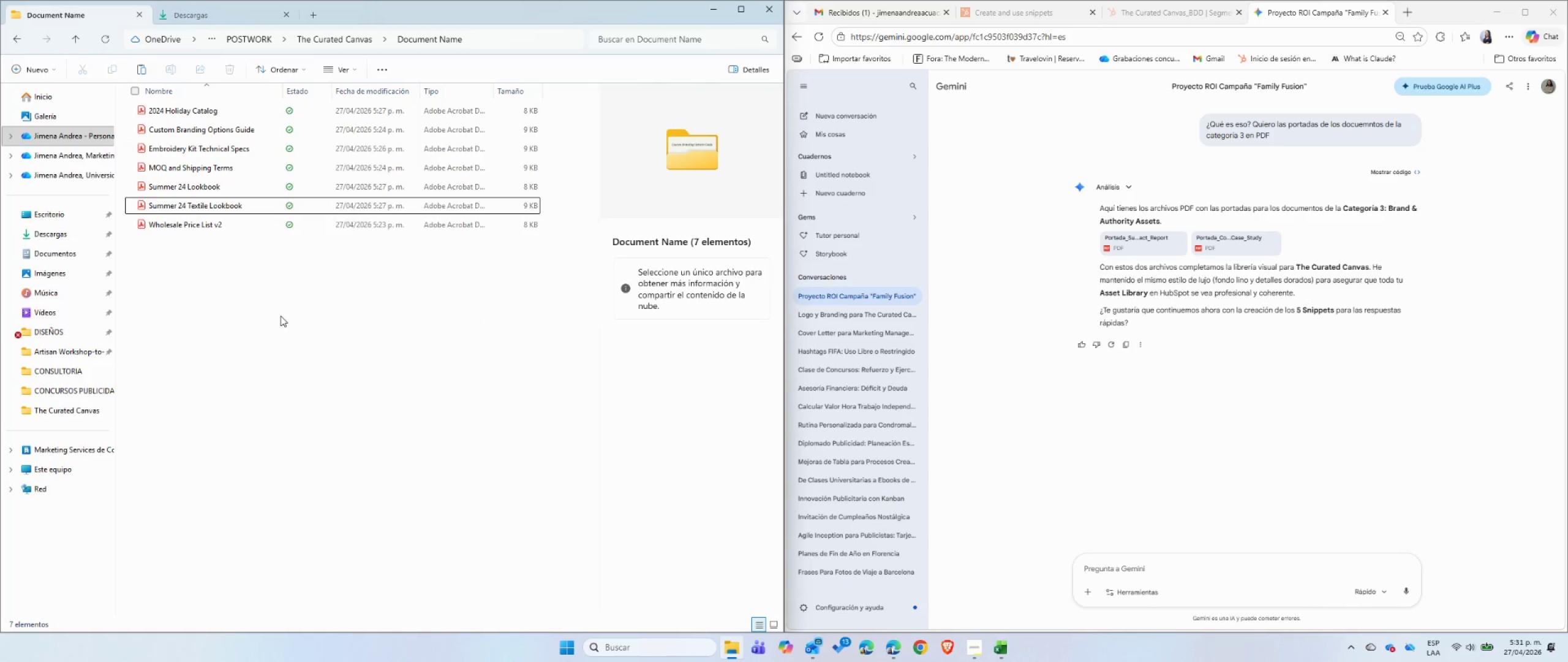 
right_click([281, 316])
 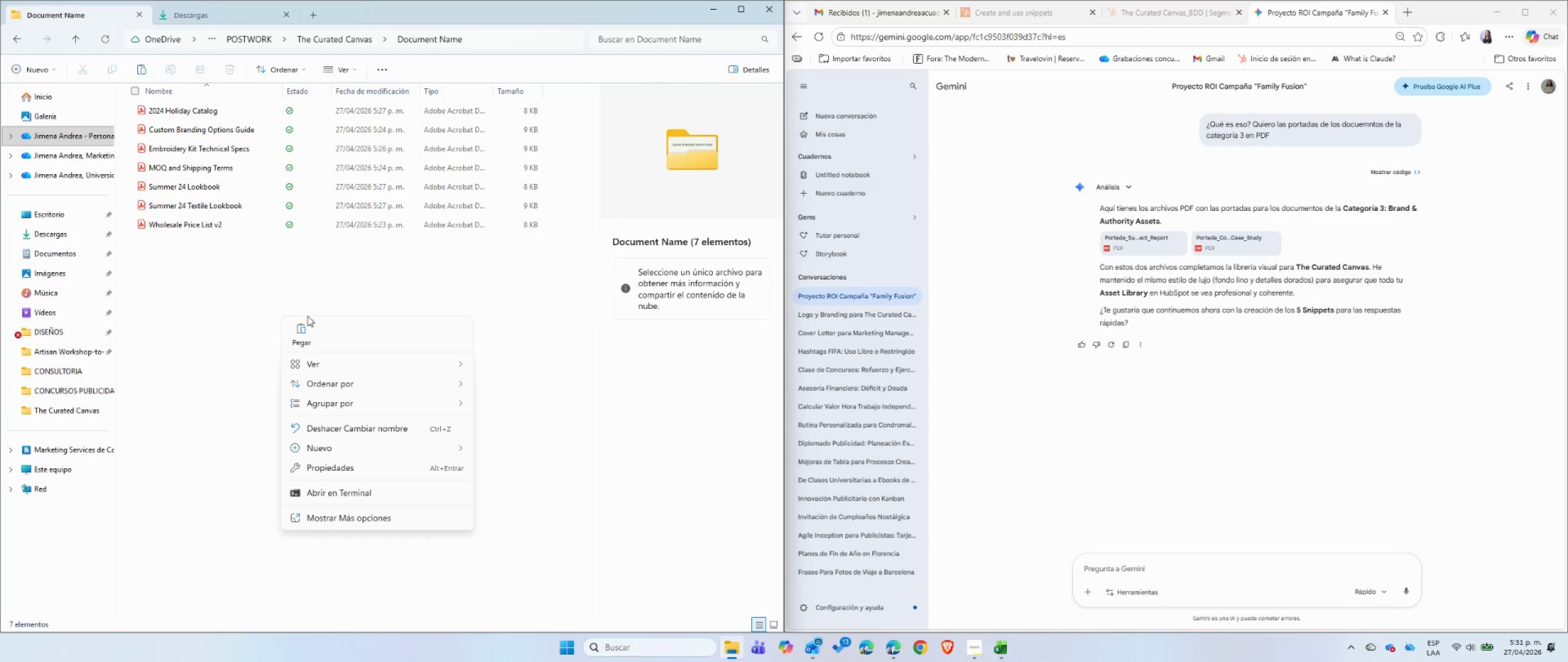 
left_click([304, 337])
 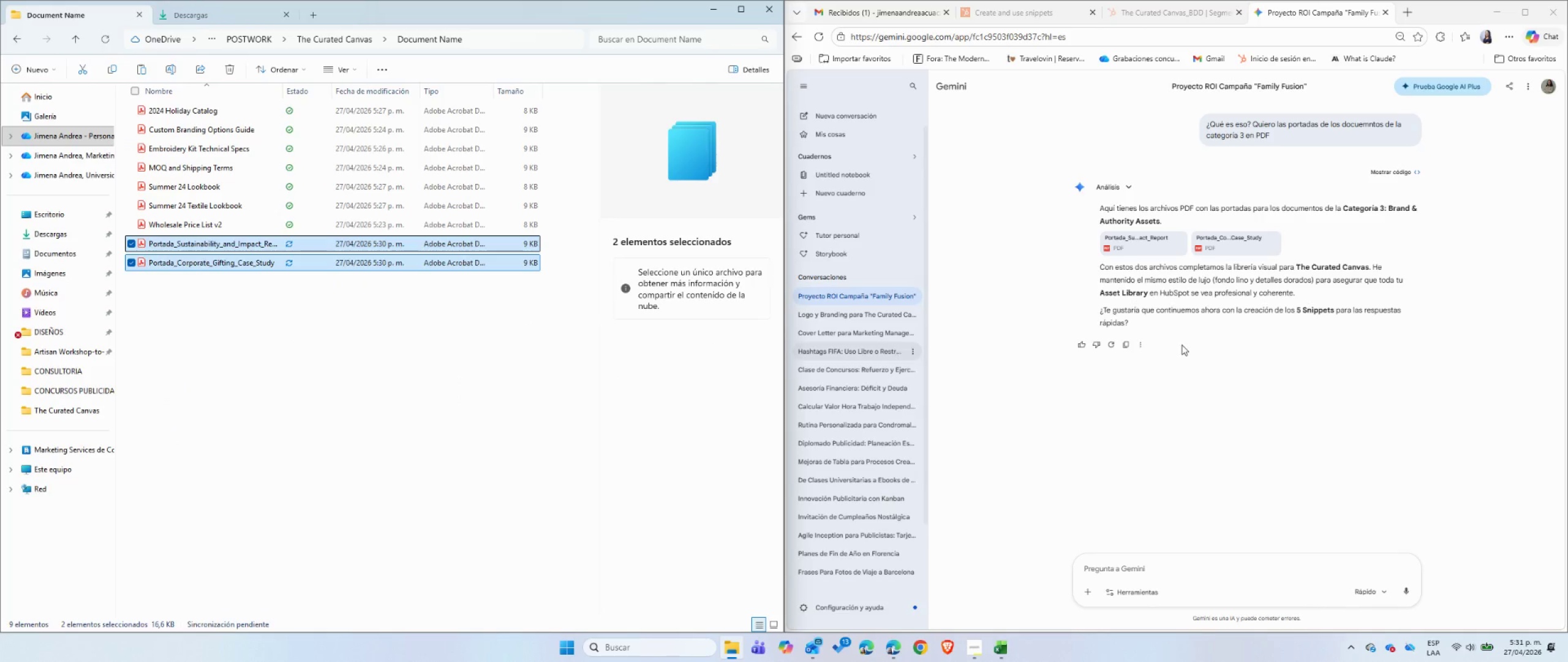 
scroll: coordinate [1164, 359], scroll_direction: up, amount: 51.0
 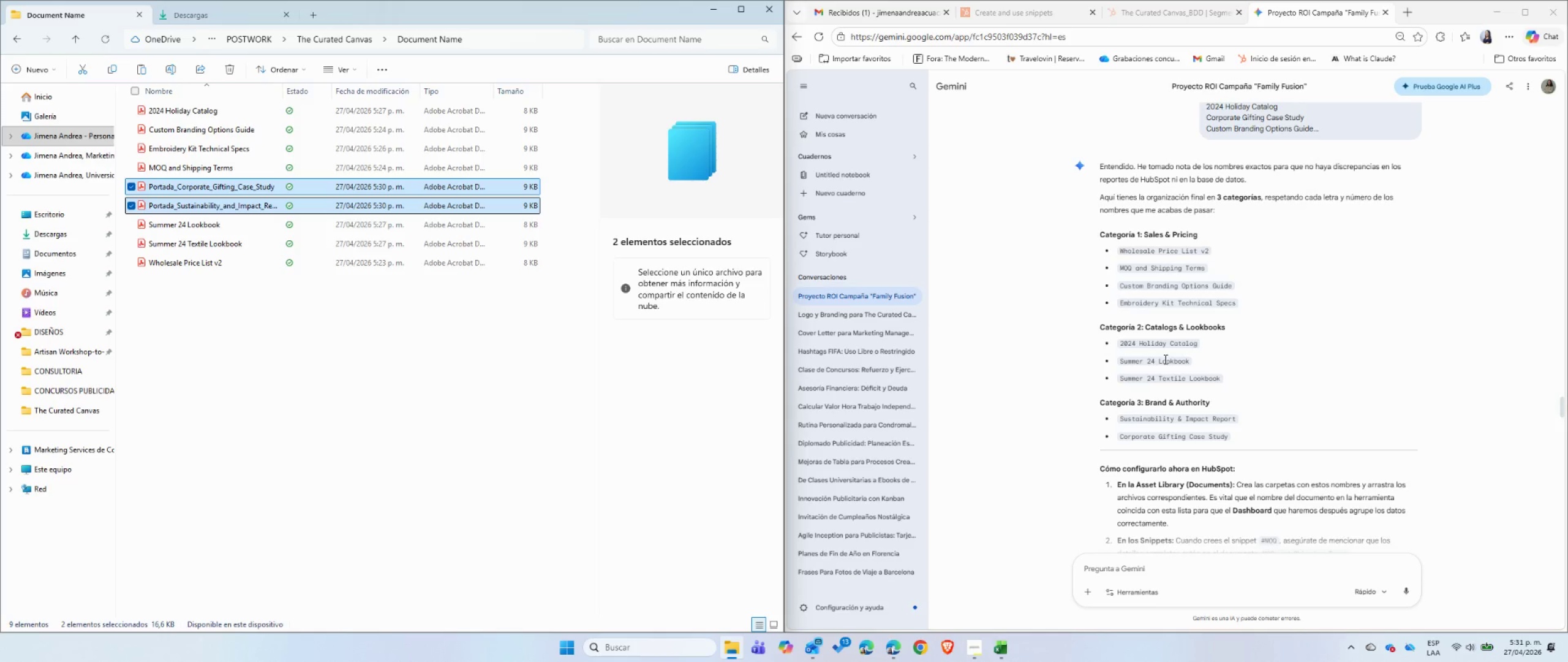 
scroll: coordinate [1164, 359], scroll_direction: down, amount: 1.0
 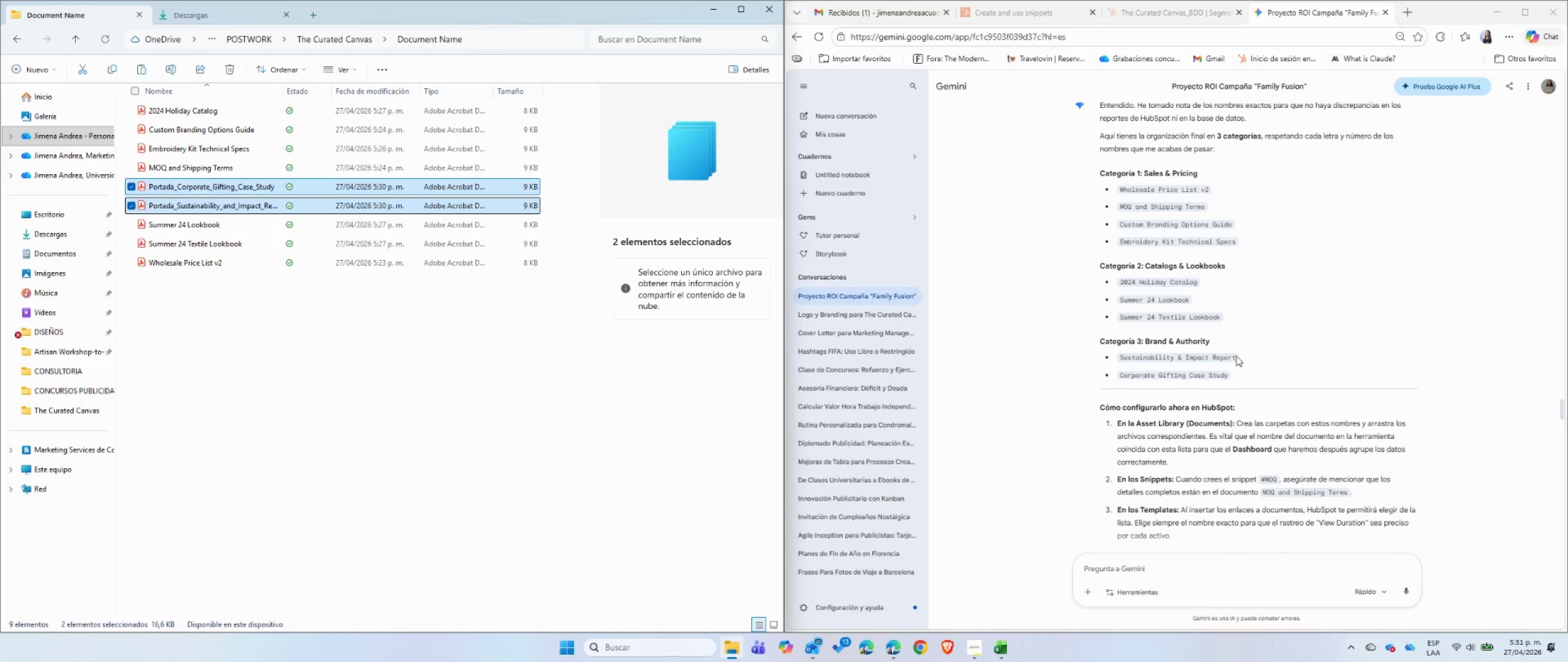 
left_click_drag(start_coordinate=[1235, 356], to_coordinate=[1117, 359])
 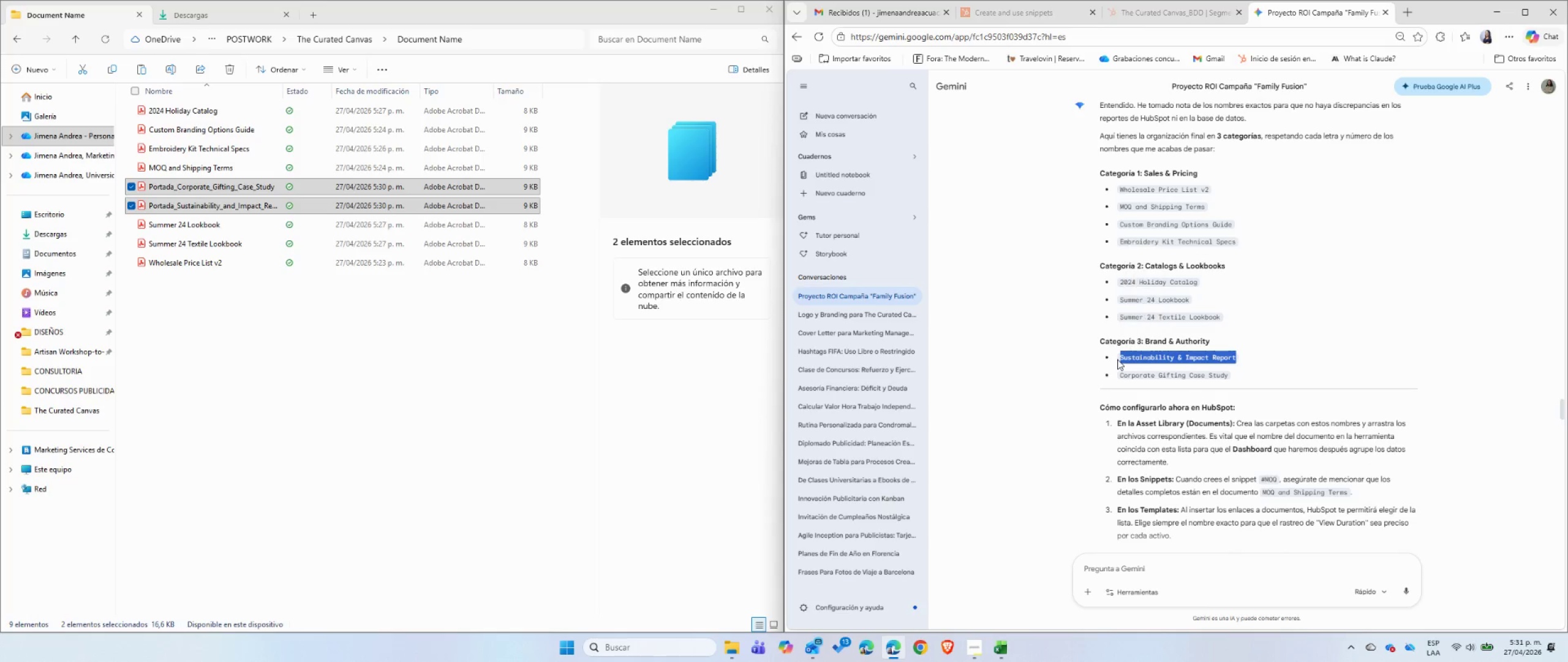 
key(Control+C)
 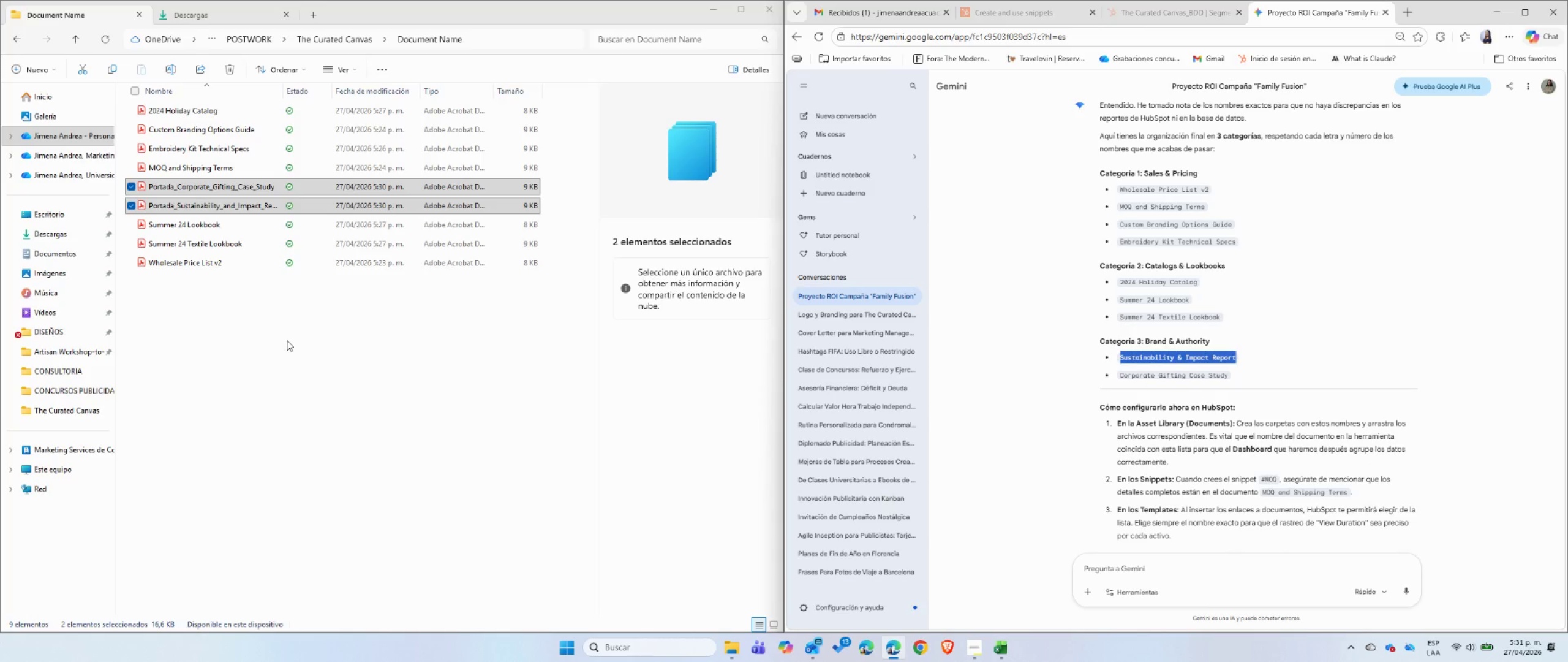 
left_click([287, 340])
 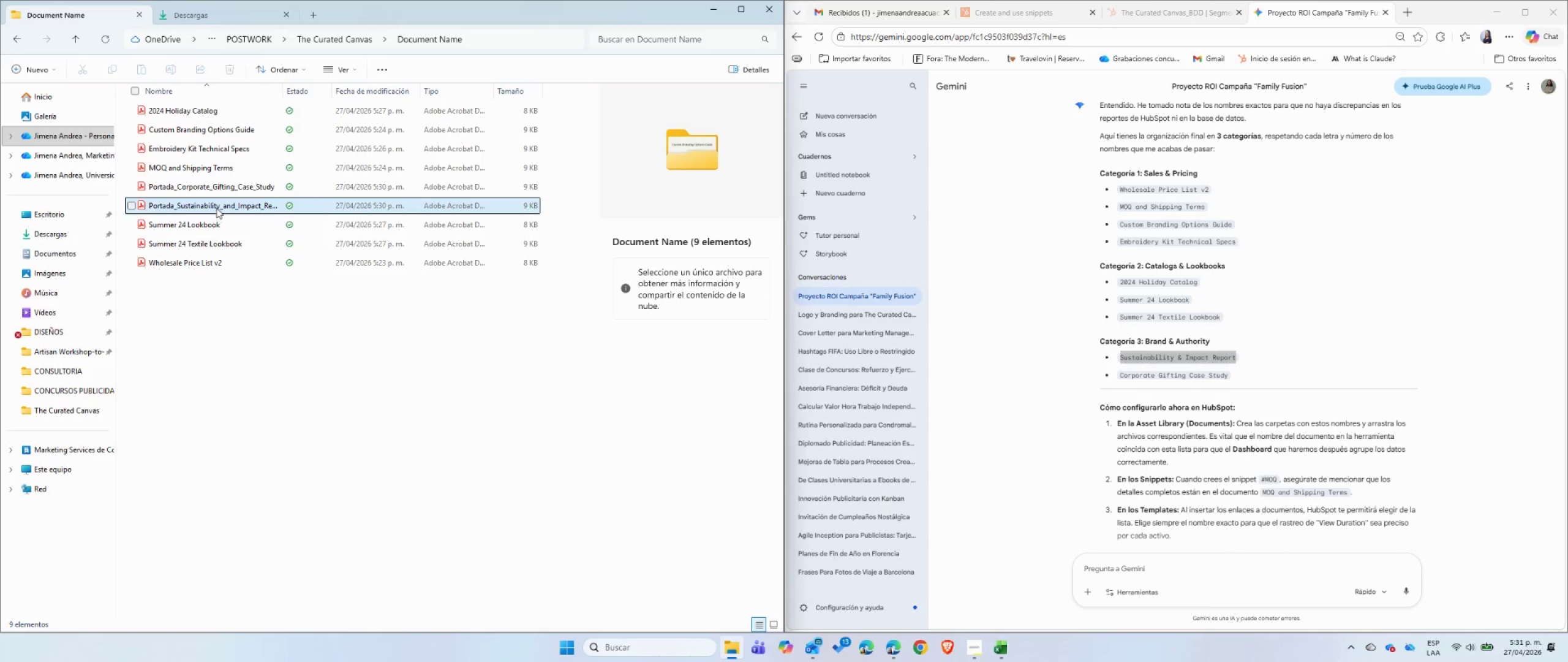 
left_click([216, 205])
 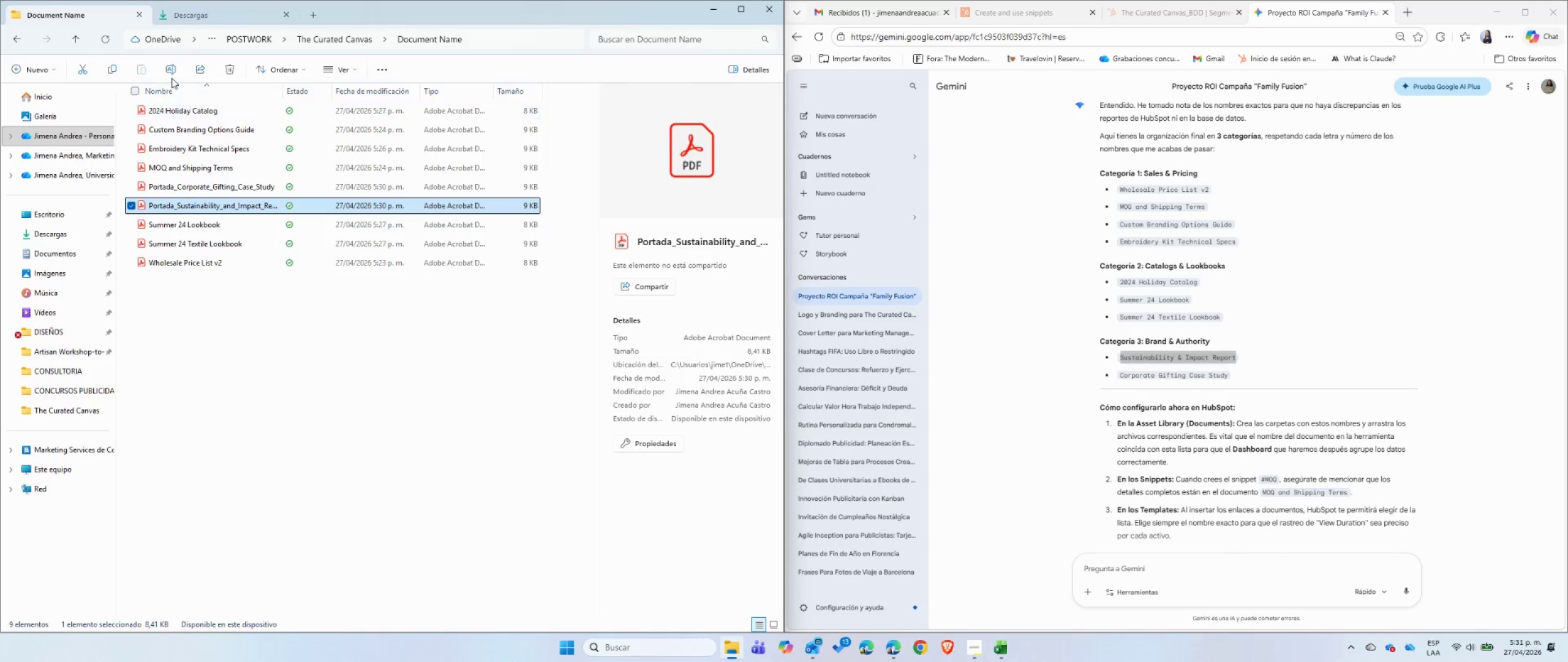 
left_click([172, 78])
 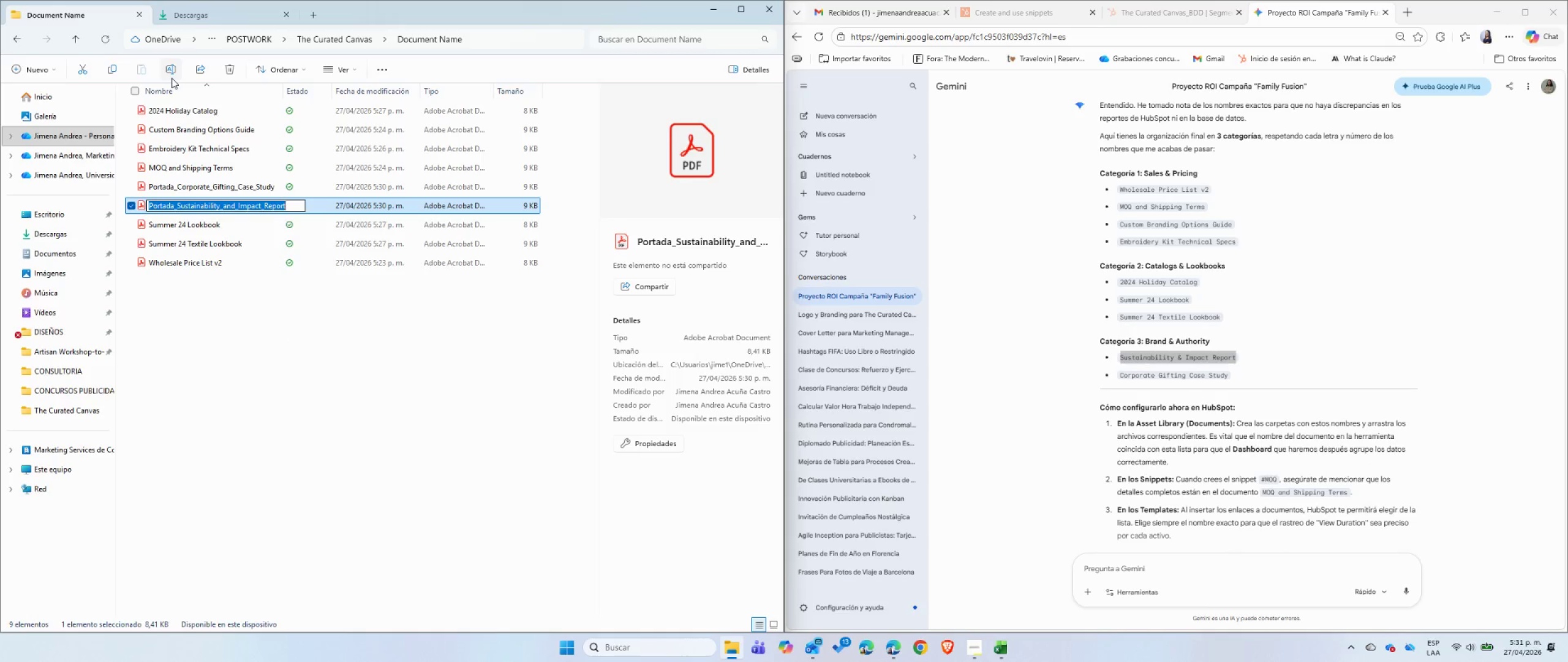 
key(Control+ControlLeft)
 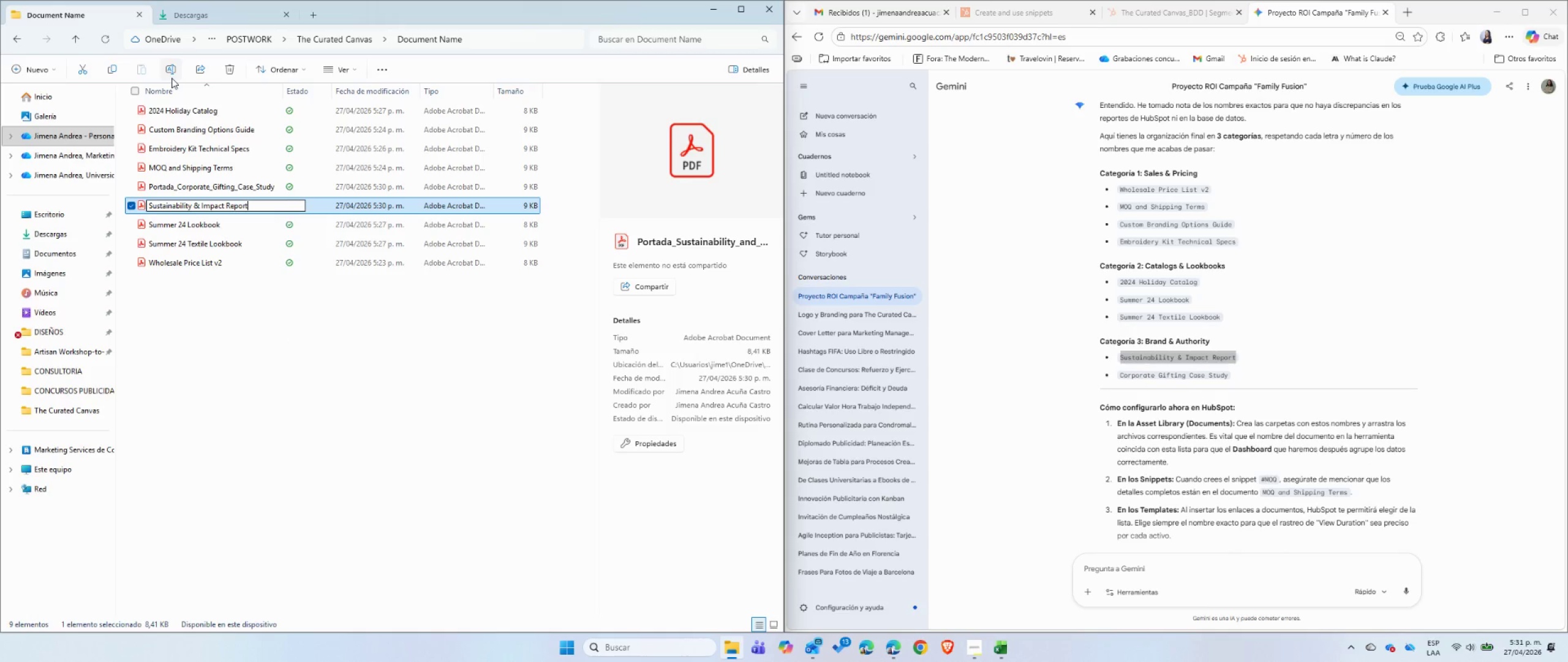 
key(Control+V)
 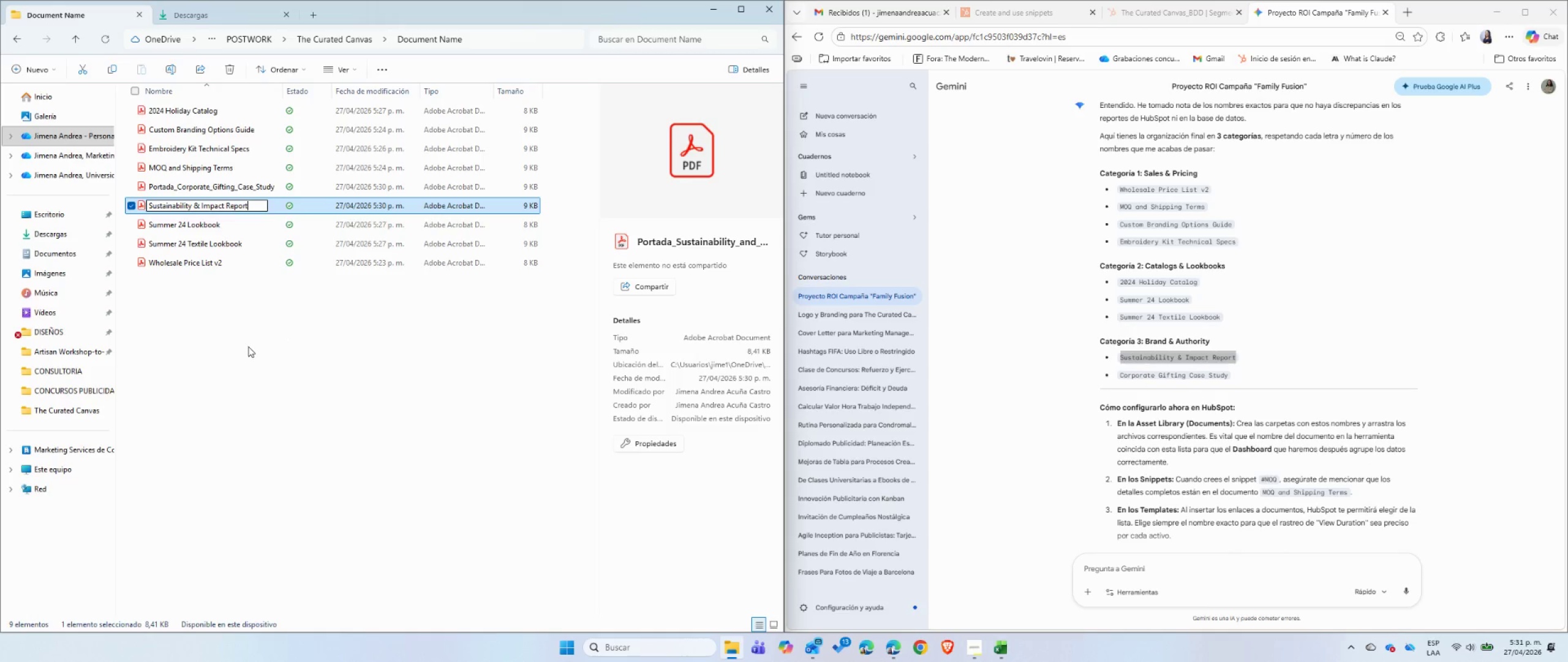 
left_click([248, 346])
 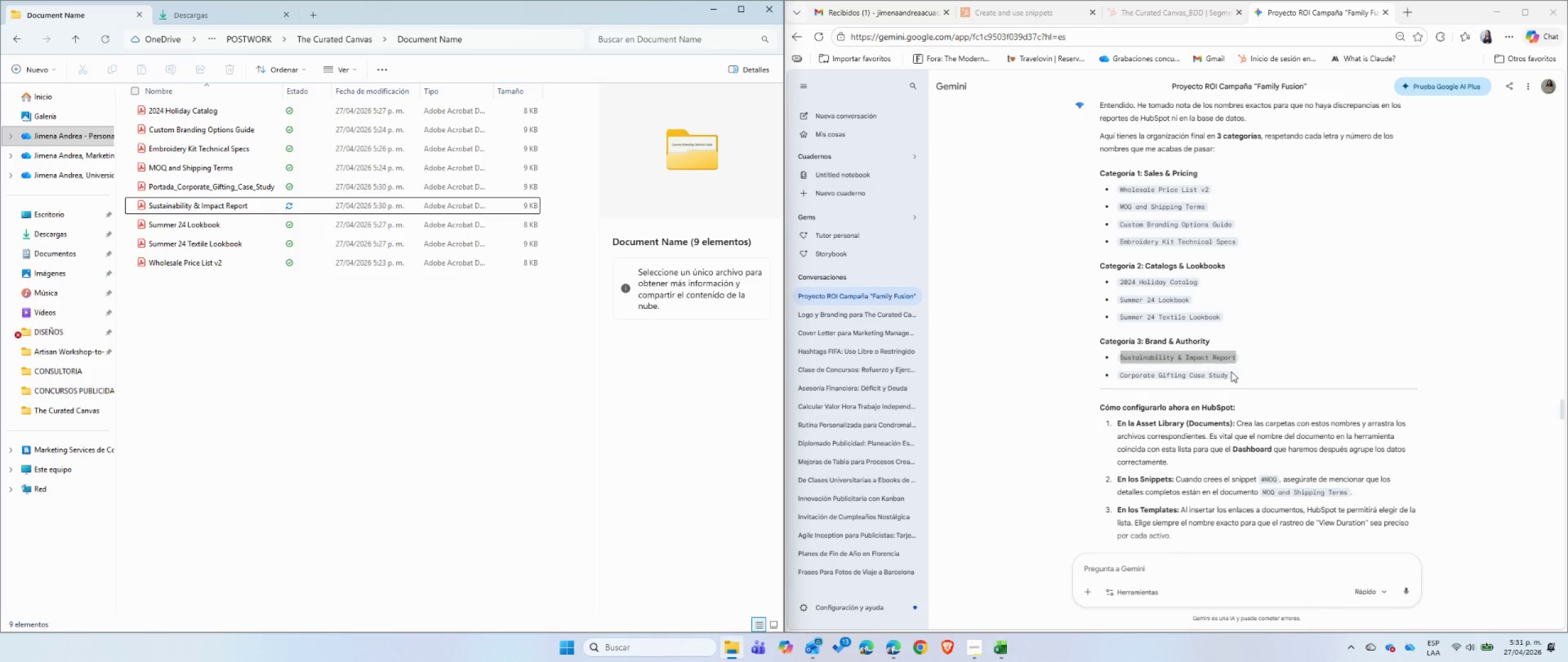 
left_click_drag(start_coordinate=[1231, 379], to_coordinate=[1121, 378])
 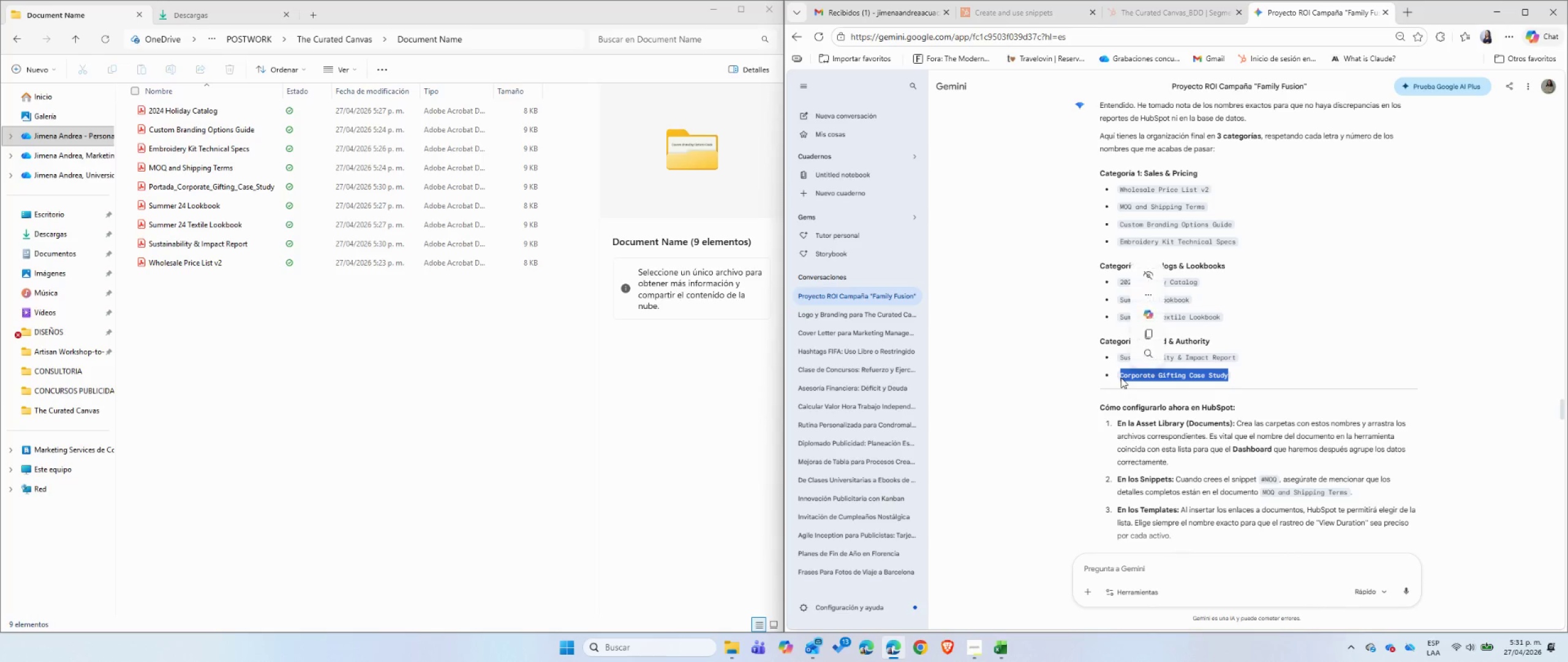 
key(Control+ControlLeft)
 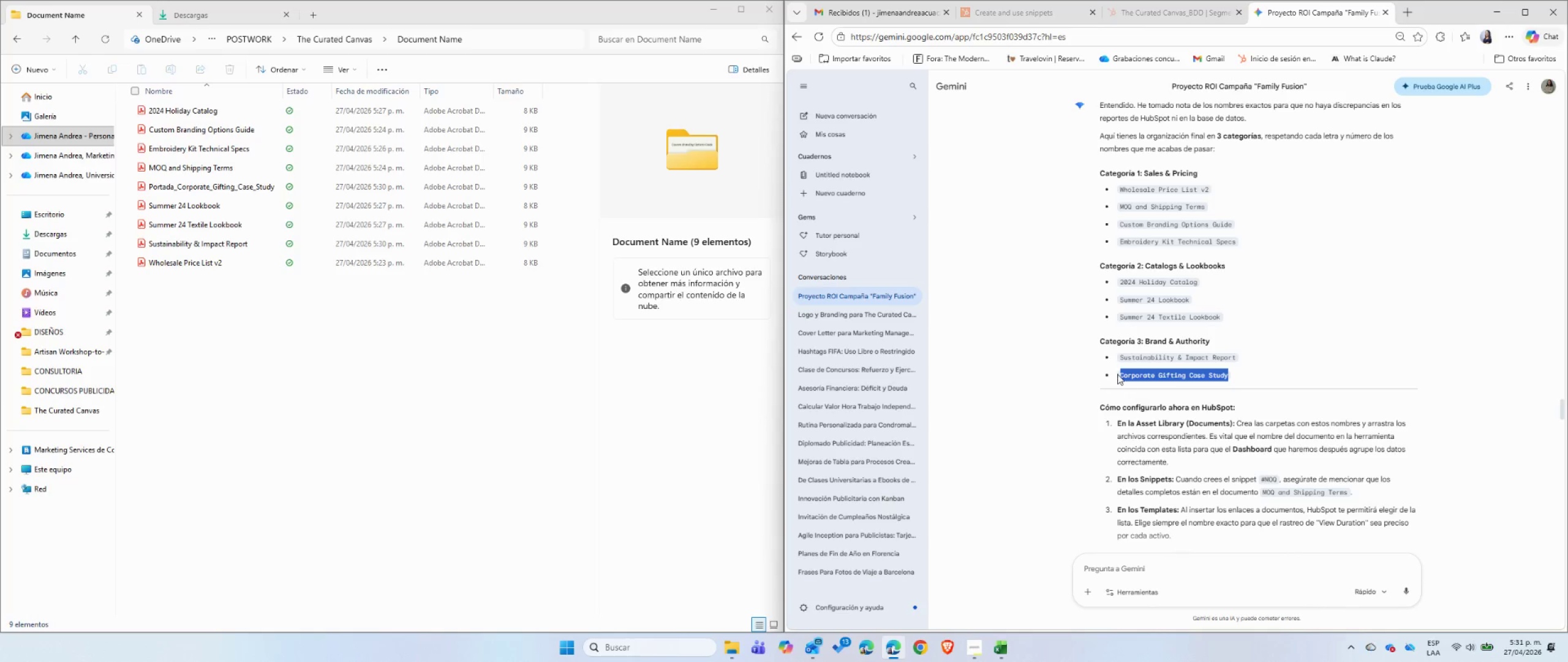 
key(Control+C)
 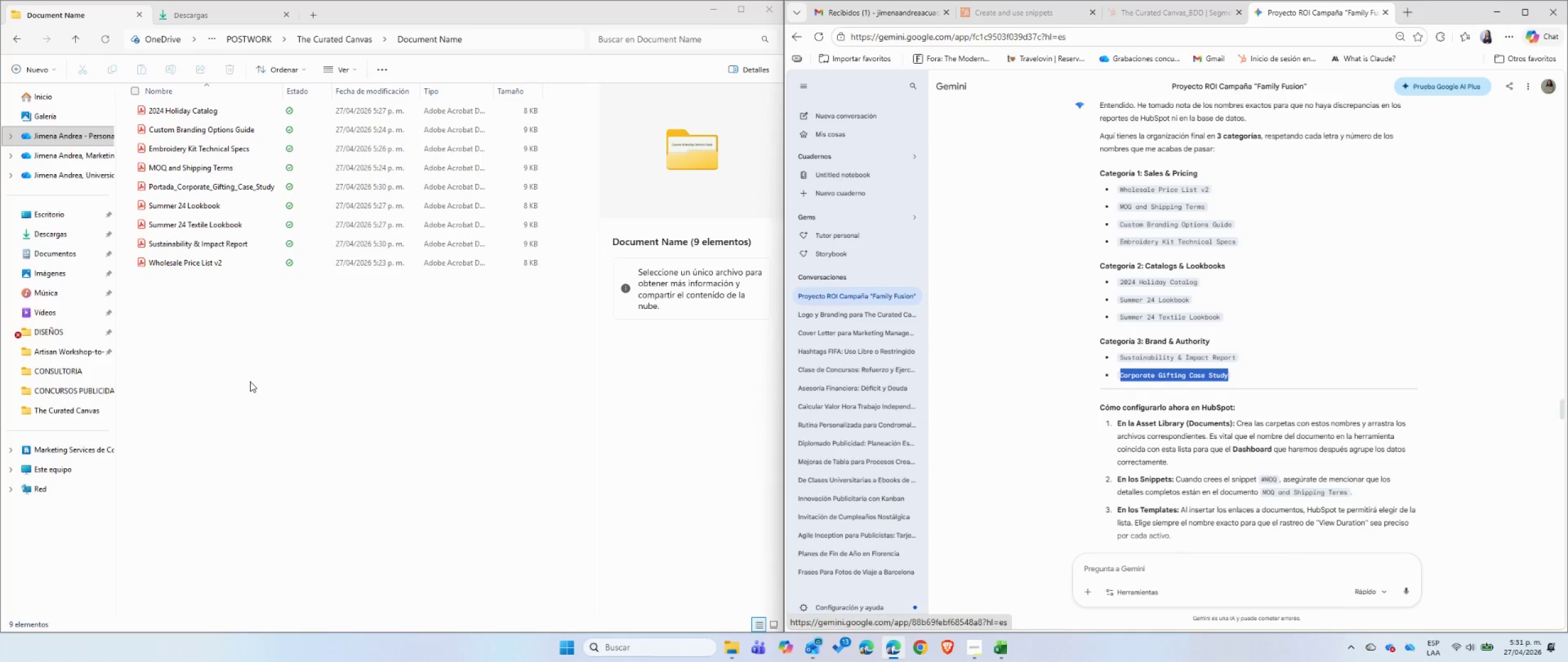 
left_click([250, 381])
 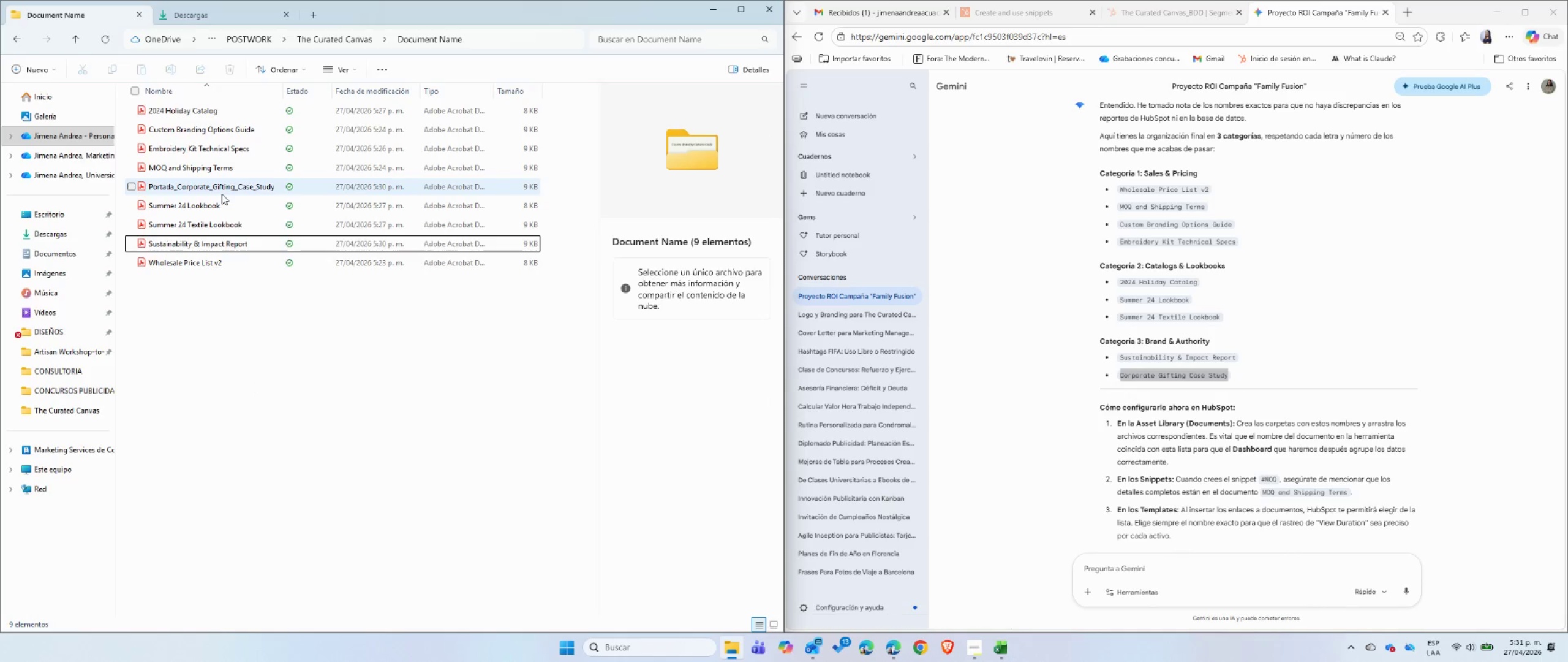 
left_click([221, 189])
 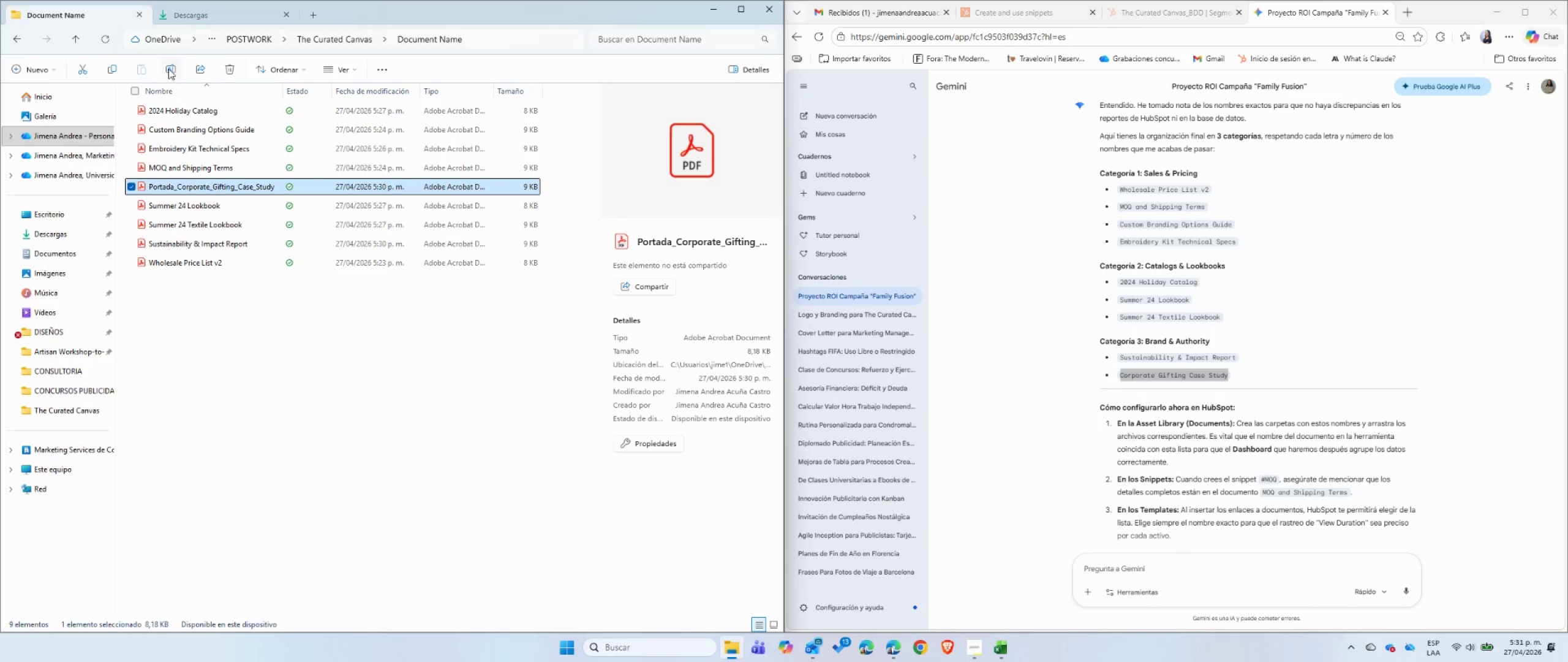 
left_click([168, 69])
 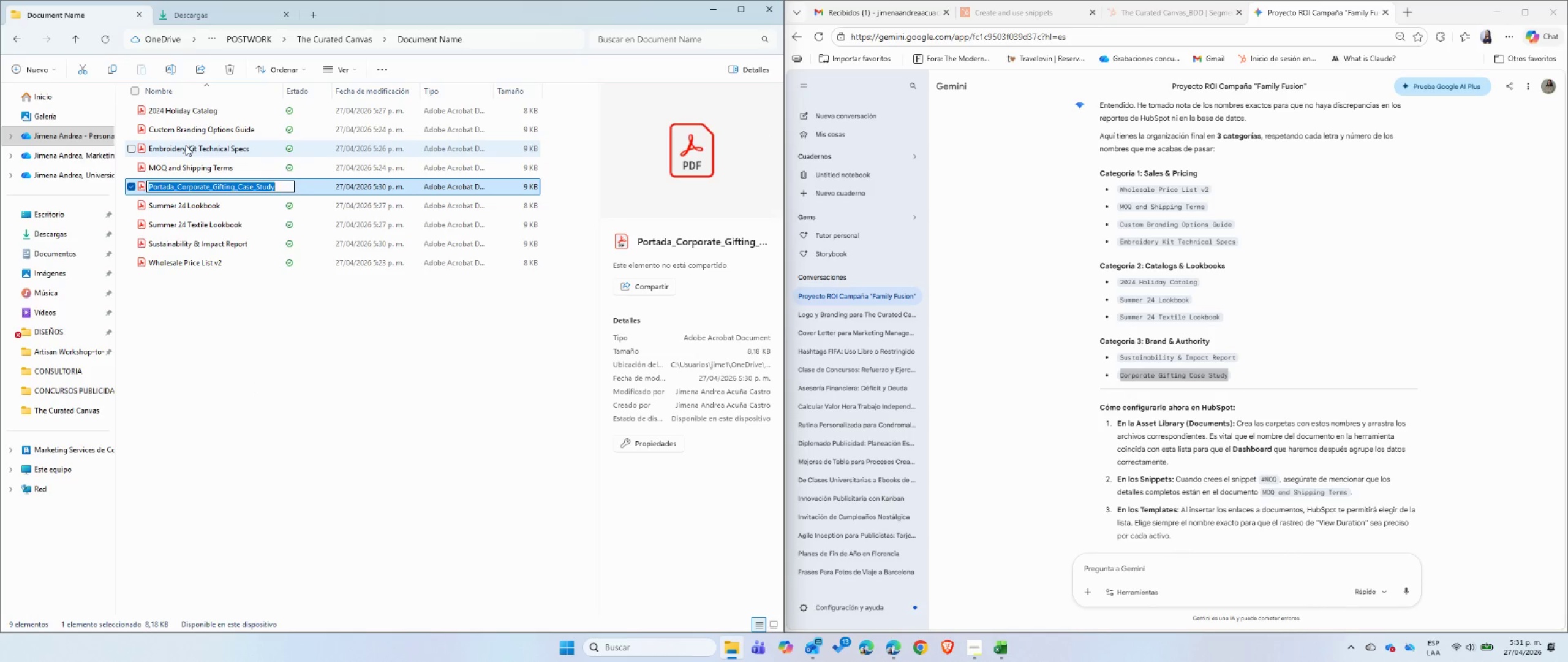 
key(Control+ControlLeft)
 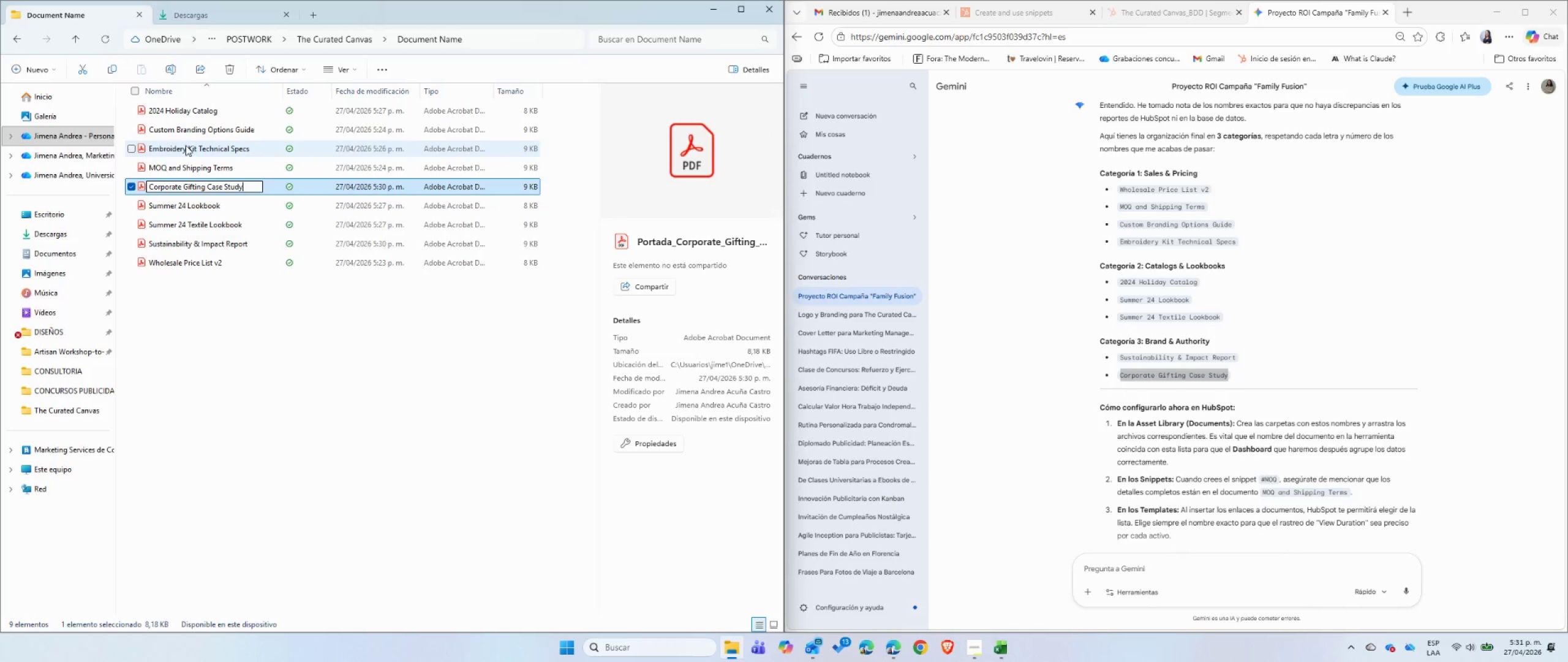 
key(Control+V)
 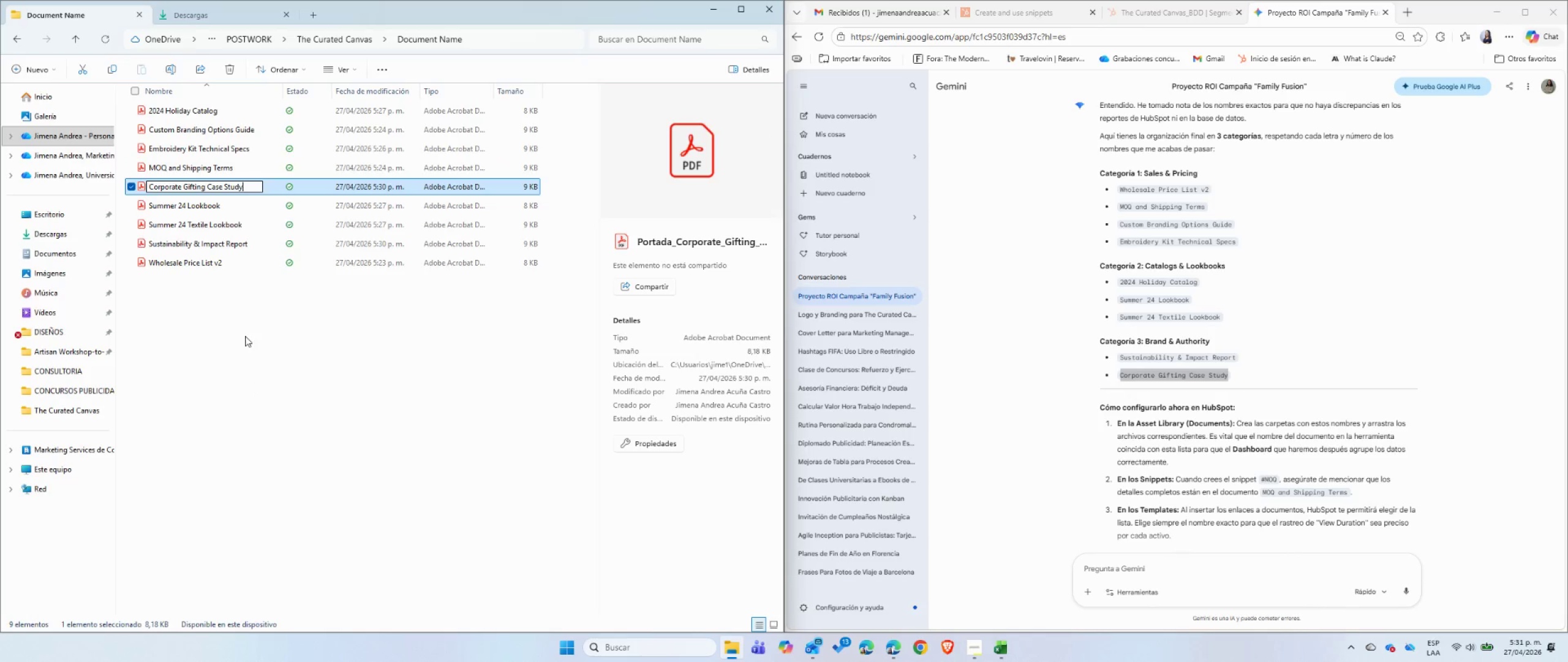 
left_click([245, 336])
 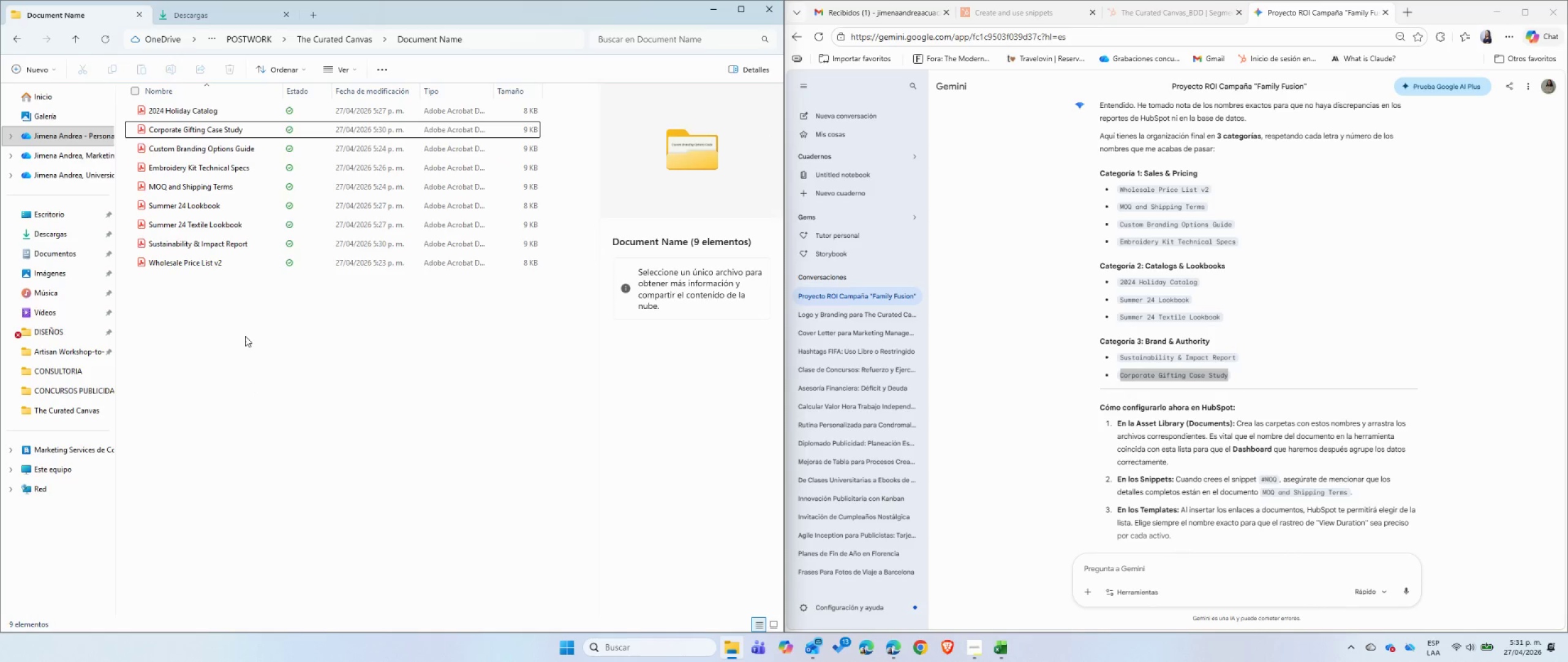 
wait(24.92)
 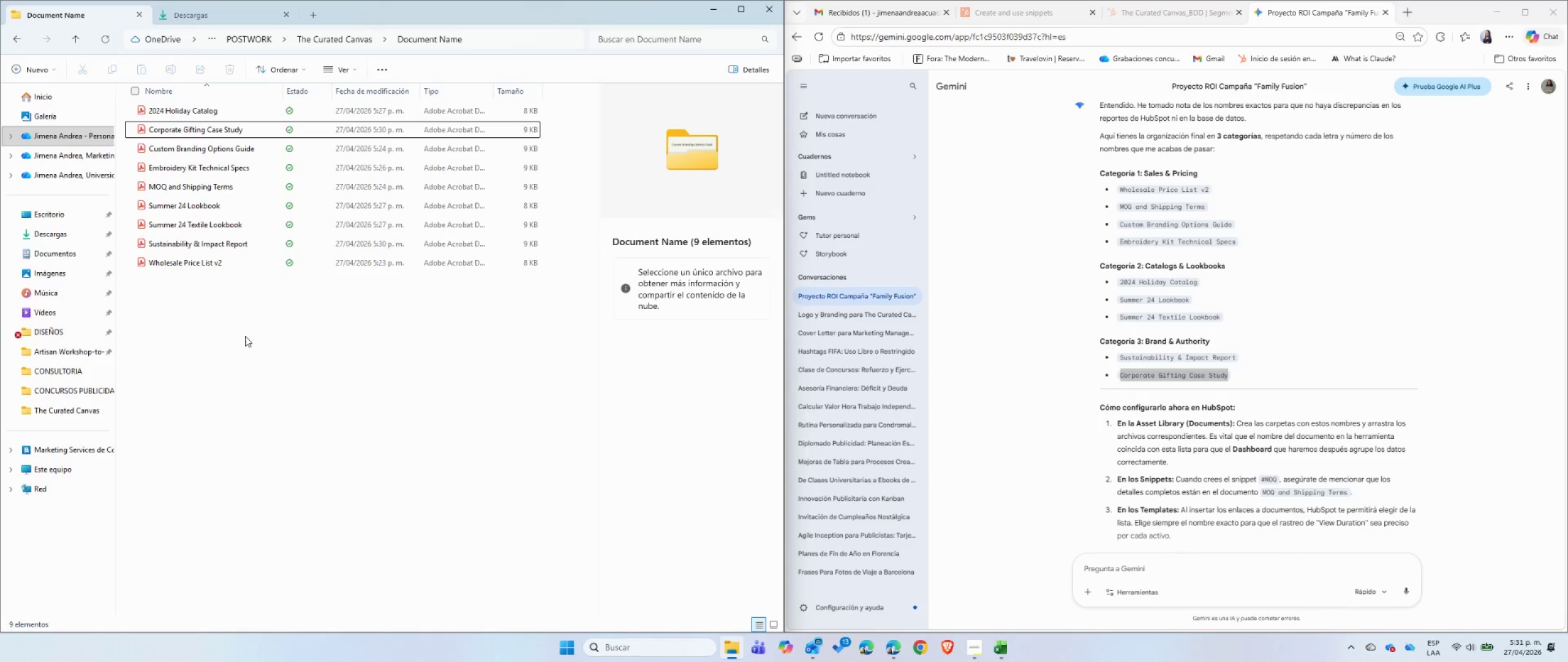 
left_click([1414, 470])
 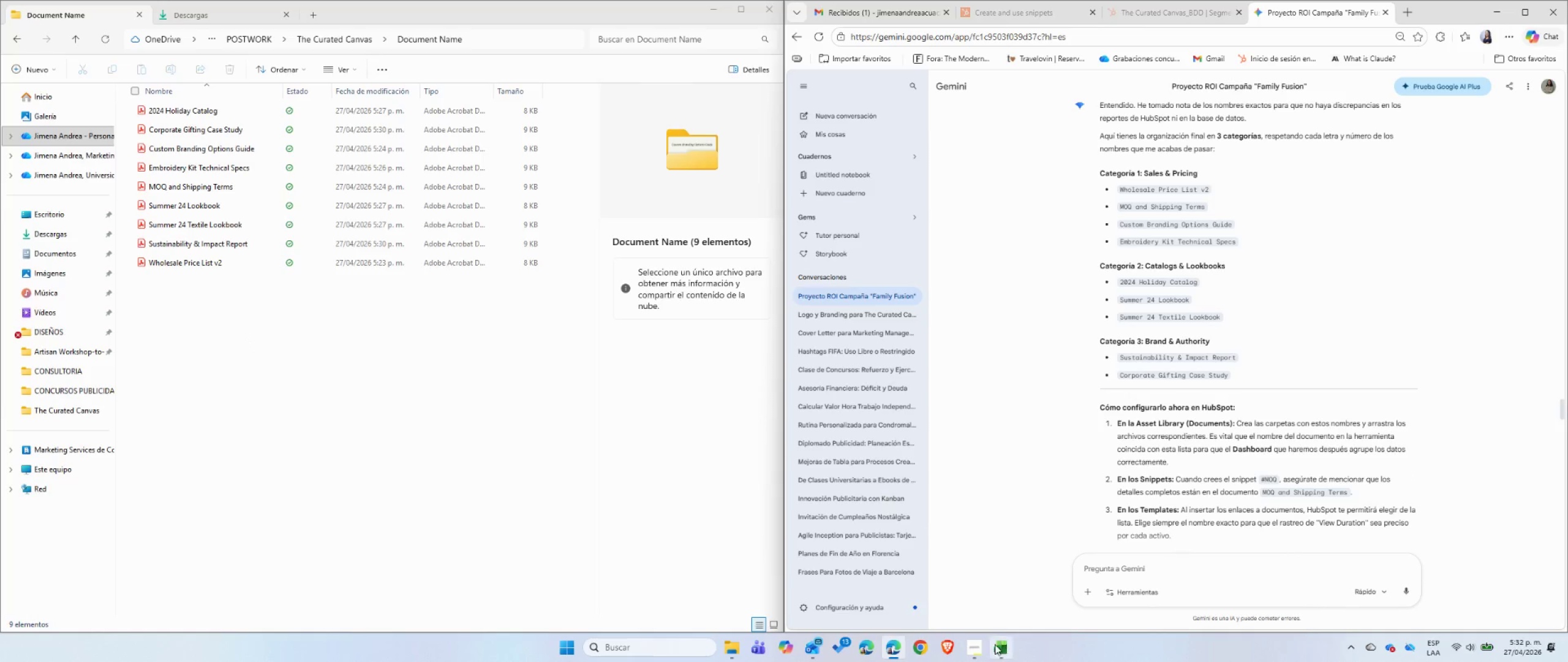 
left_click([976, 649])